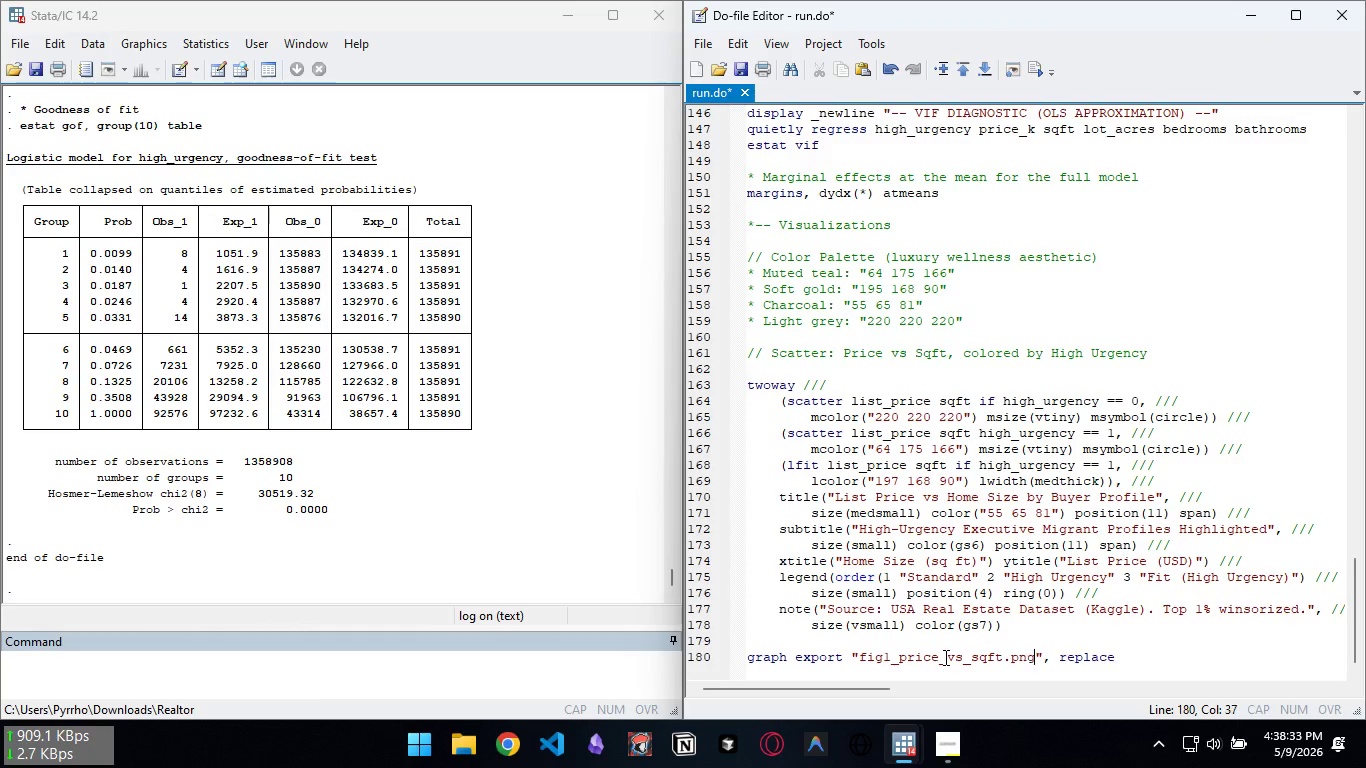 
type(g[End] width(2400))
 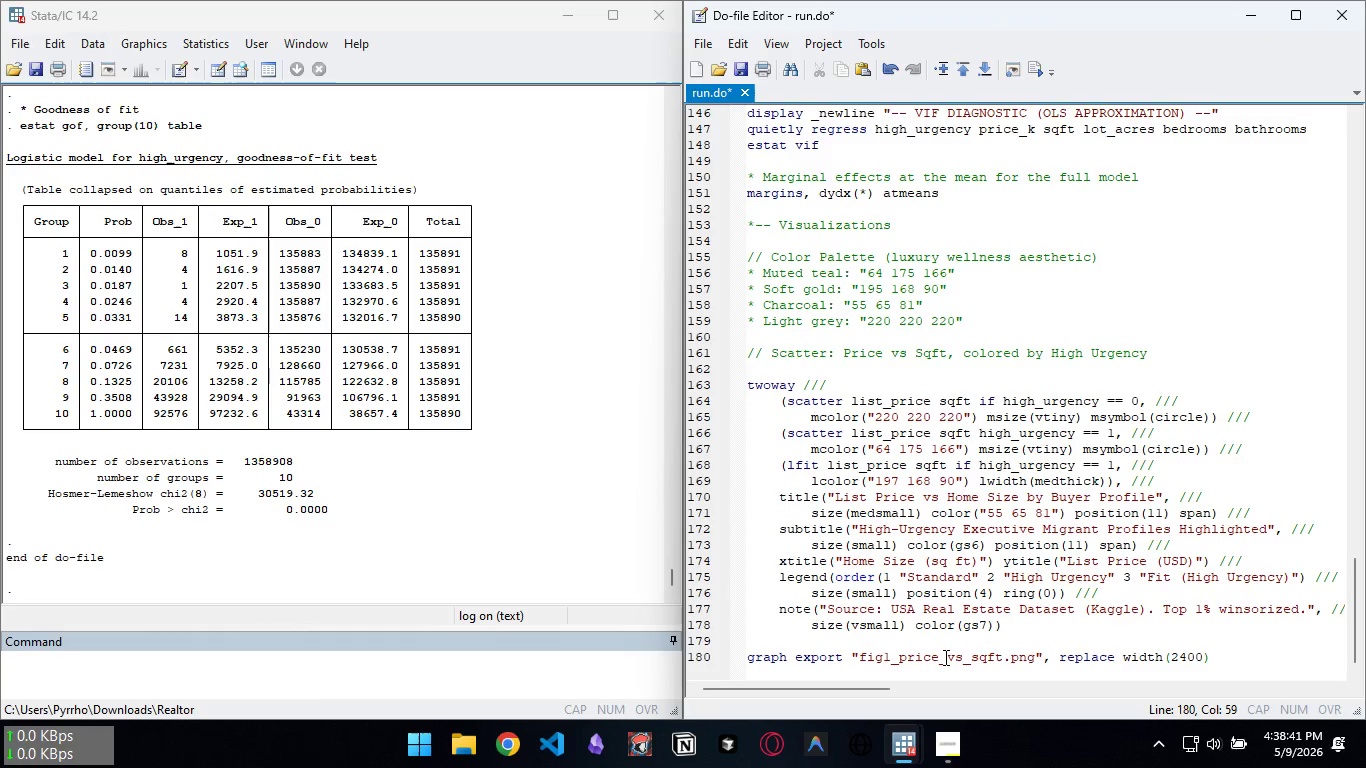 
key(Control+S)
 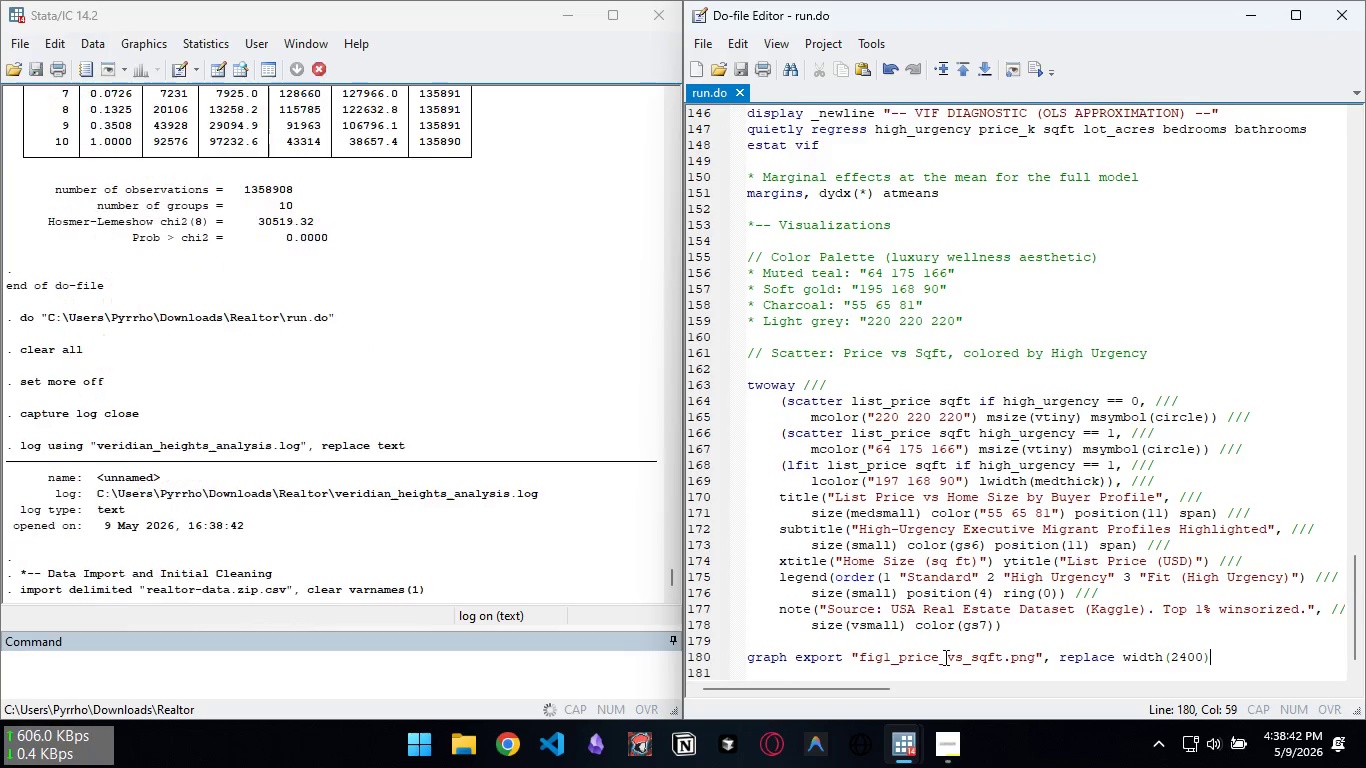 
key(Control+D)
 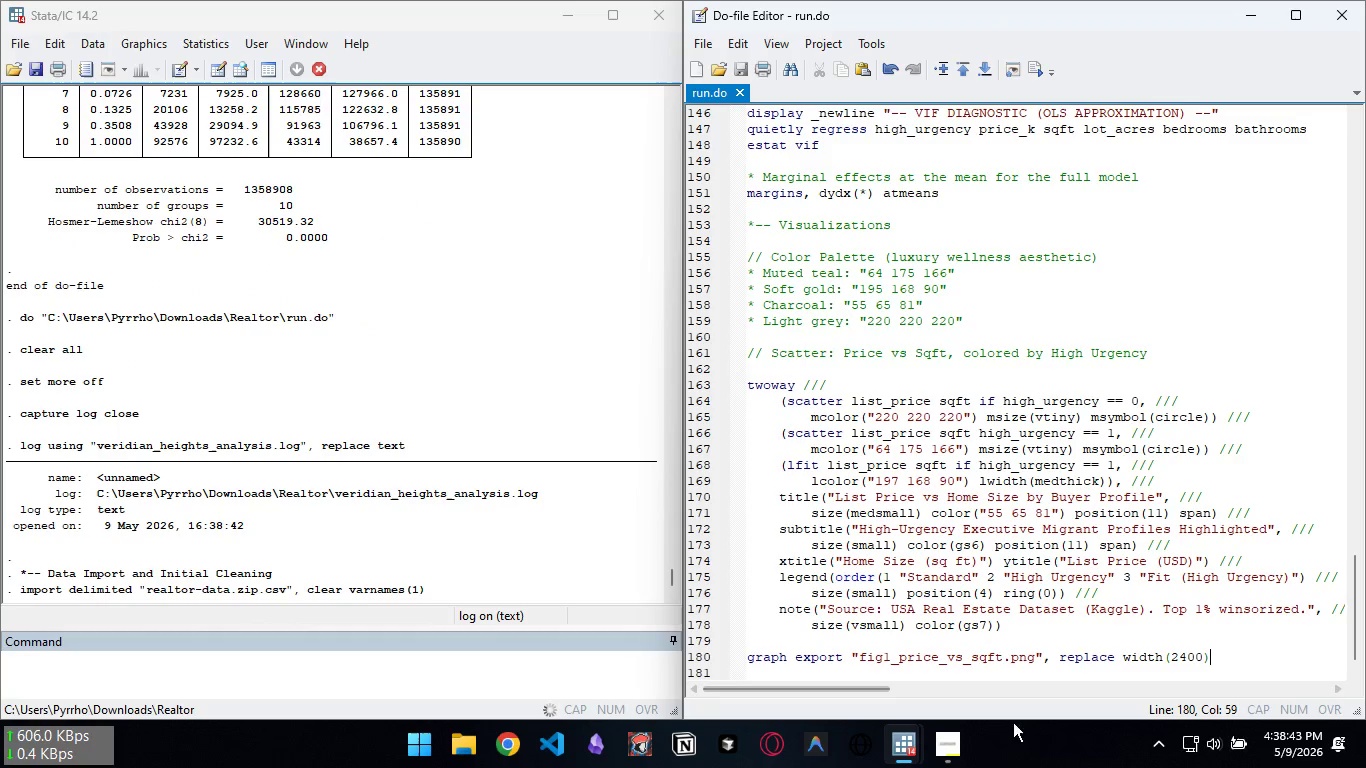 
left_click([959, 744])